 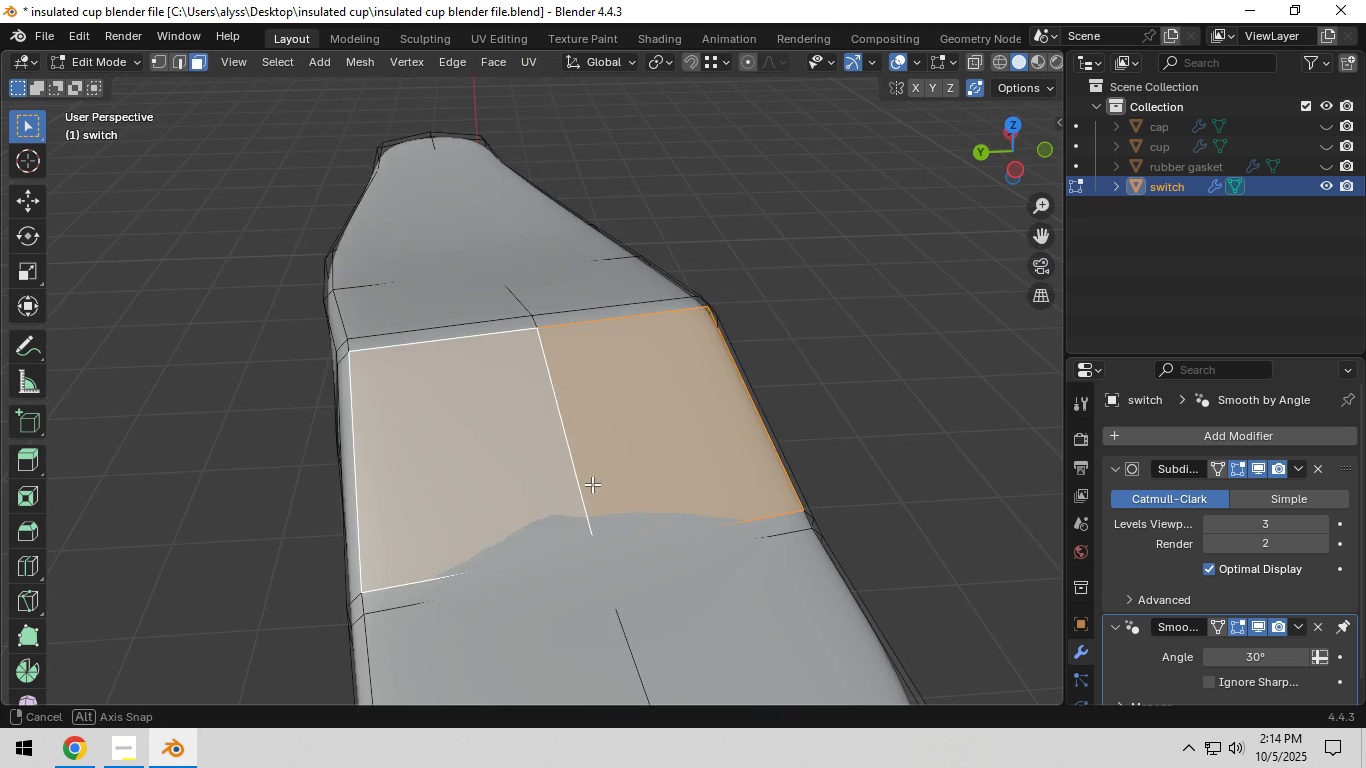 
scroll: coordinate [592, 481], scroll_direction: up, amount: 1.0
 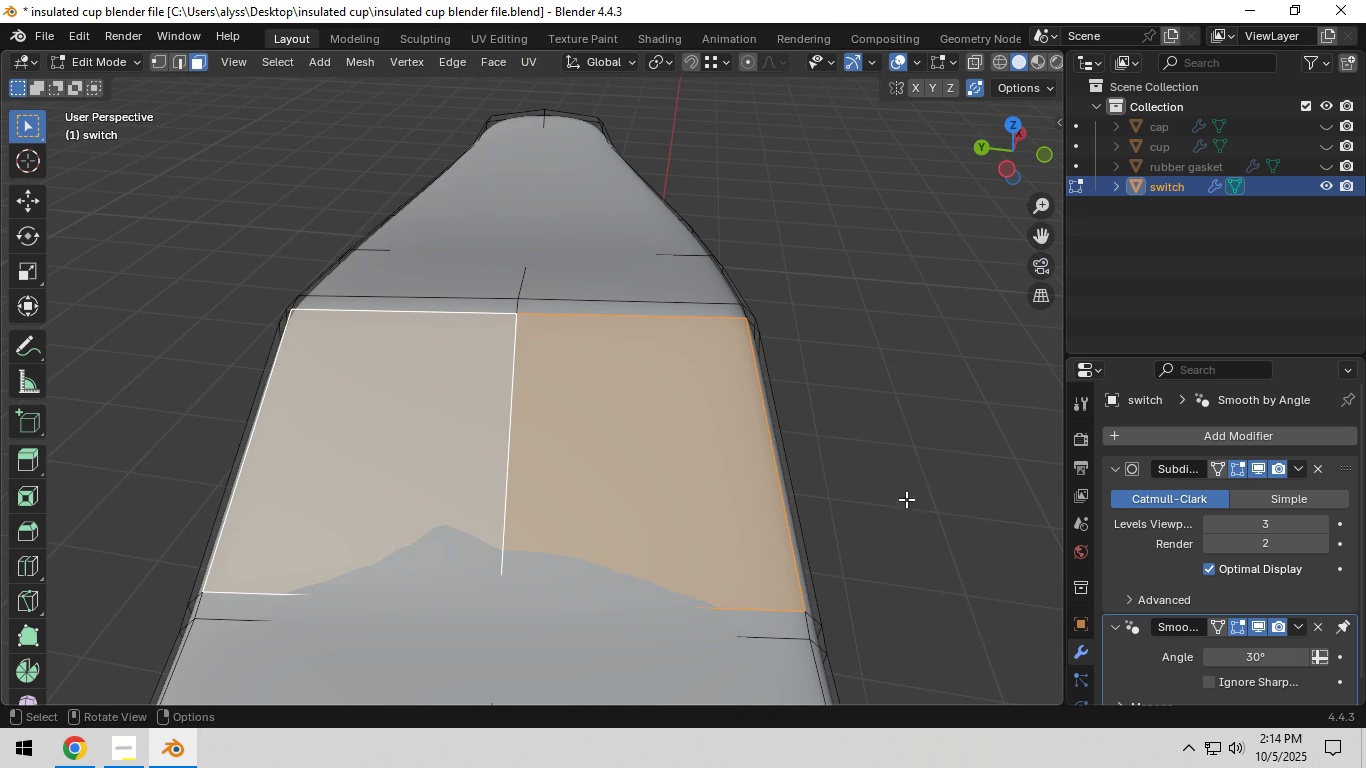 
key(I)
 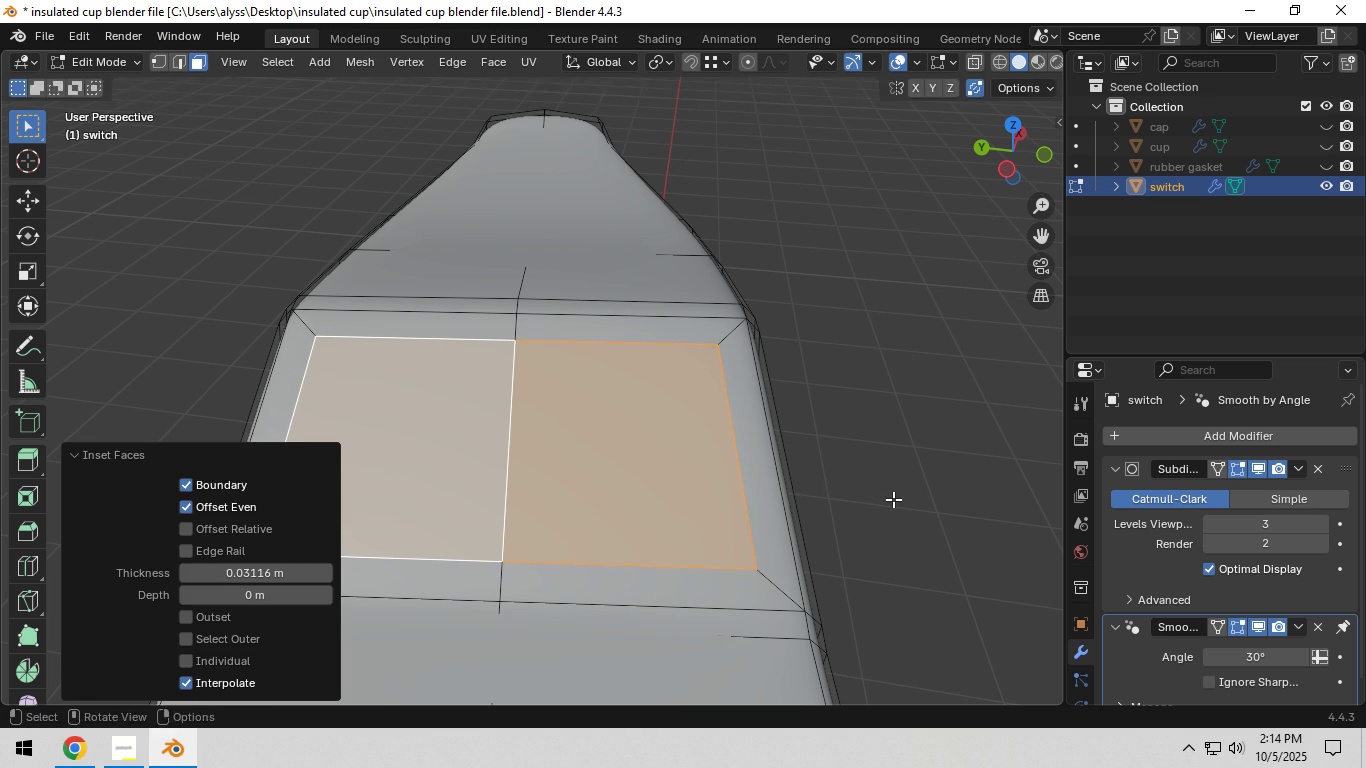 
left_click([893, 499])
 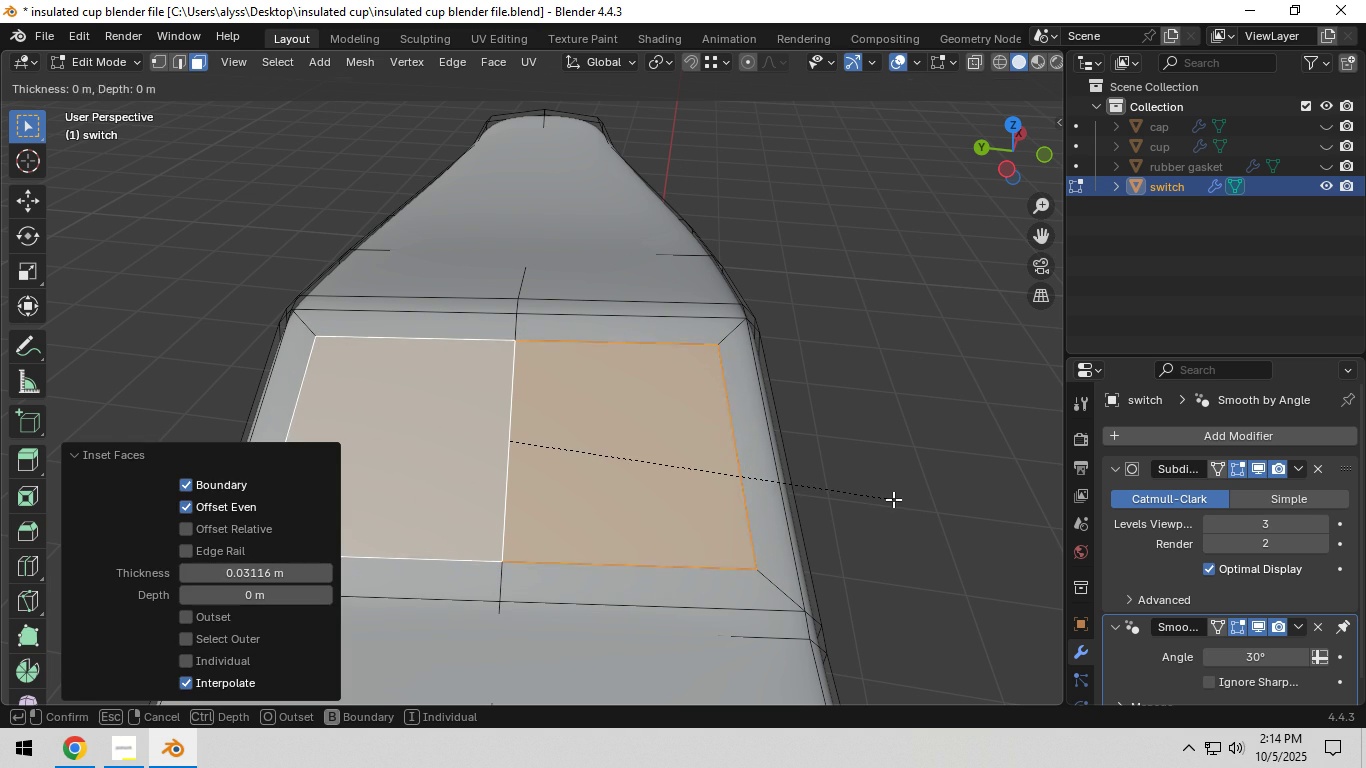 
key(I)
 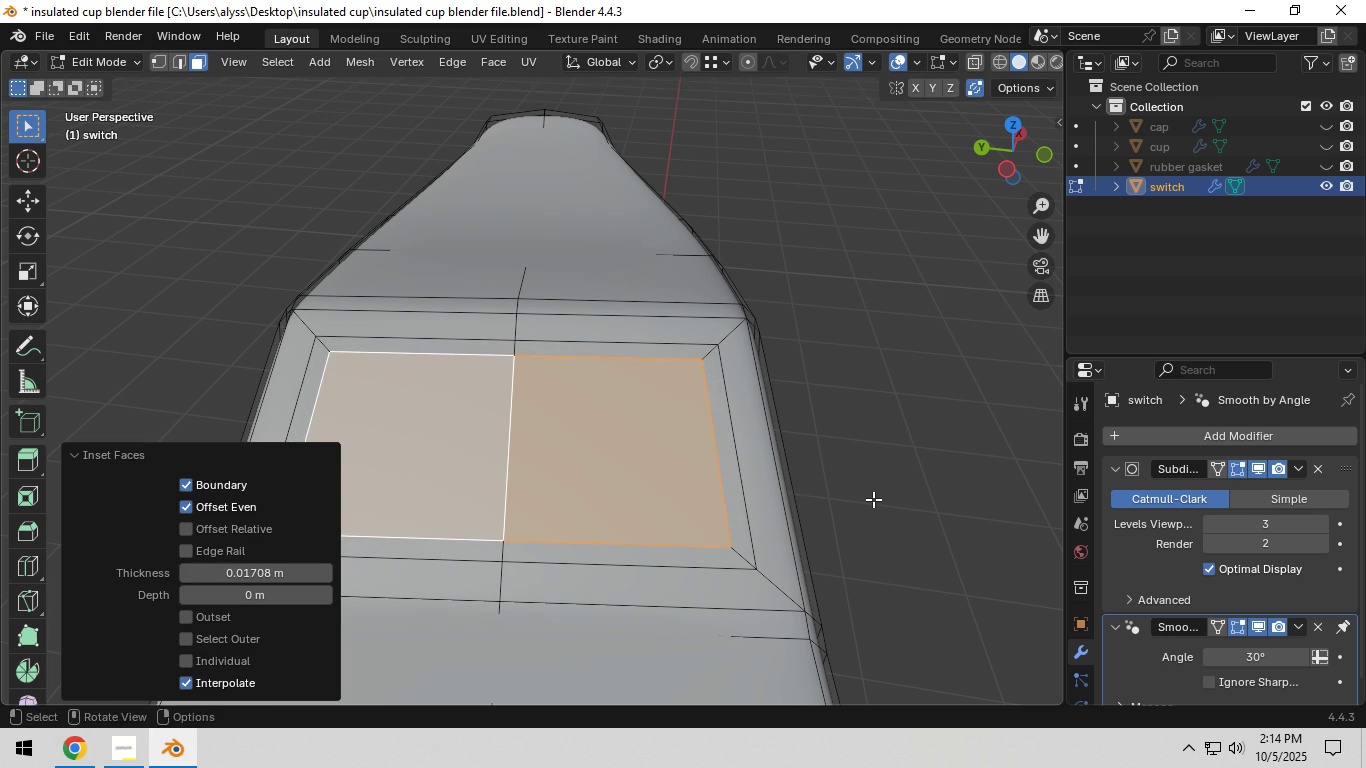 
left_click([873, 499])
 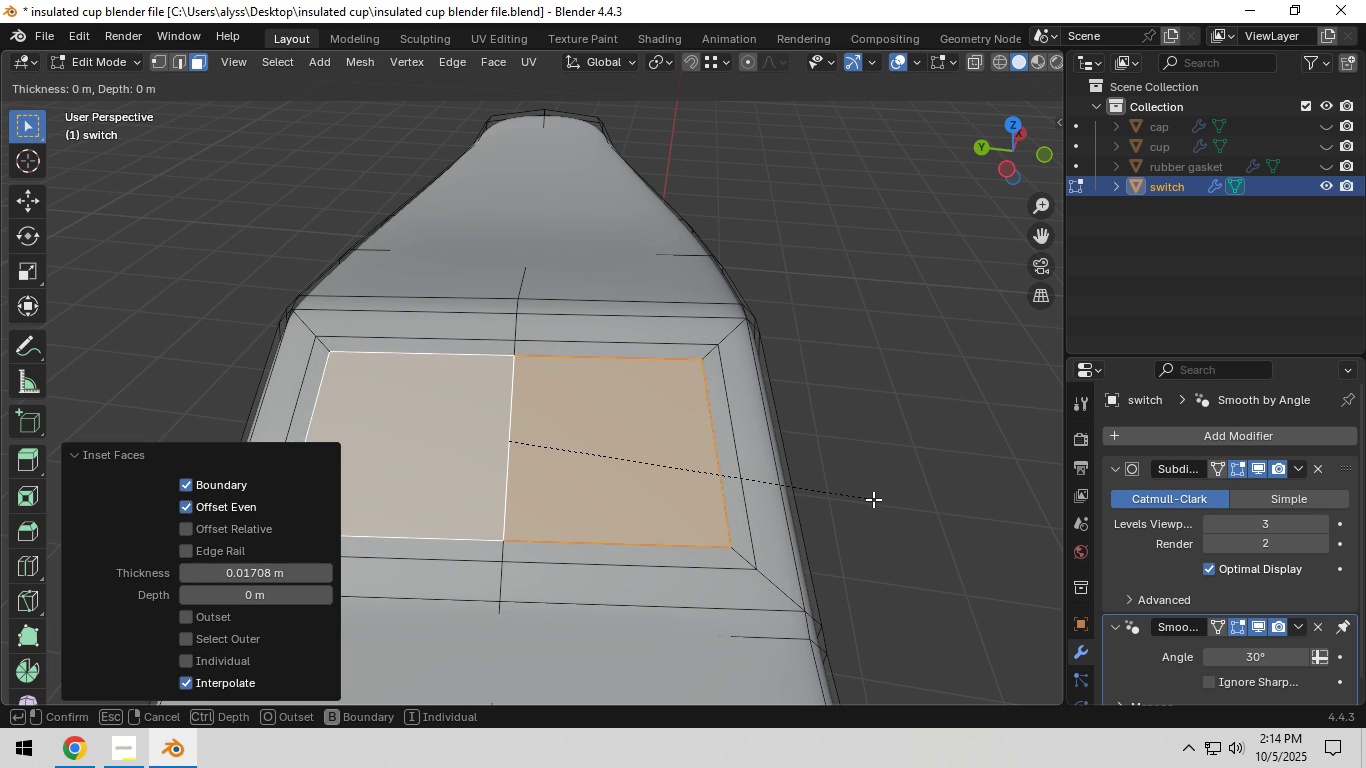 
key(I)
 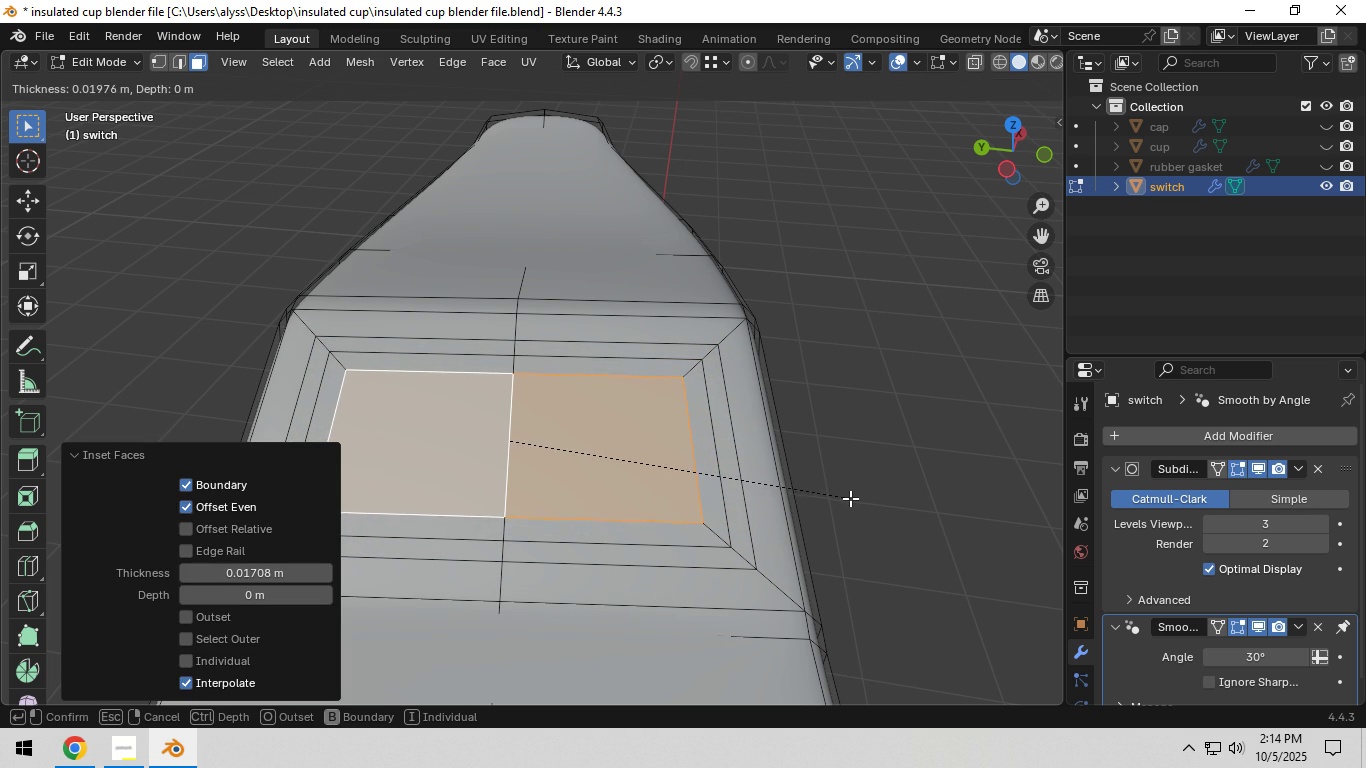 
left_click([850, 498])
 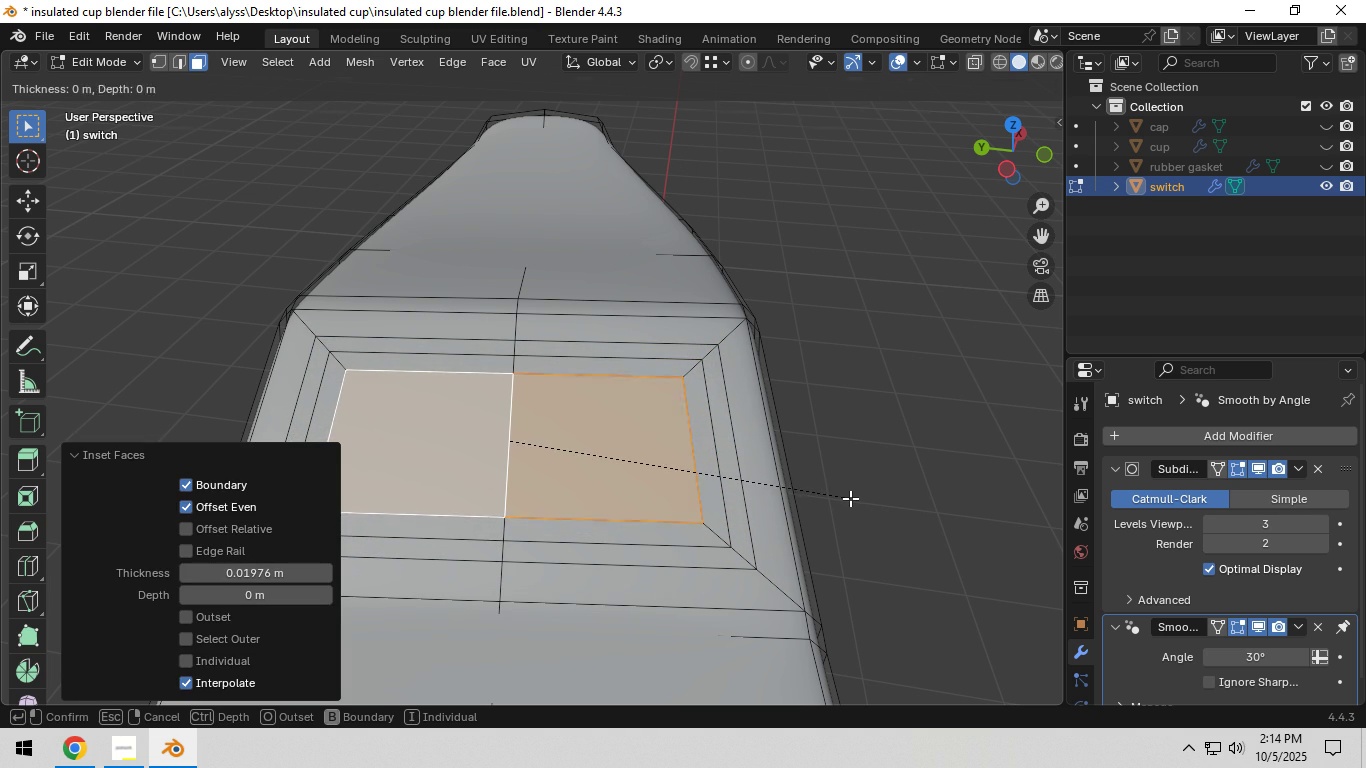 
key(I)
 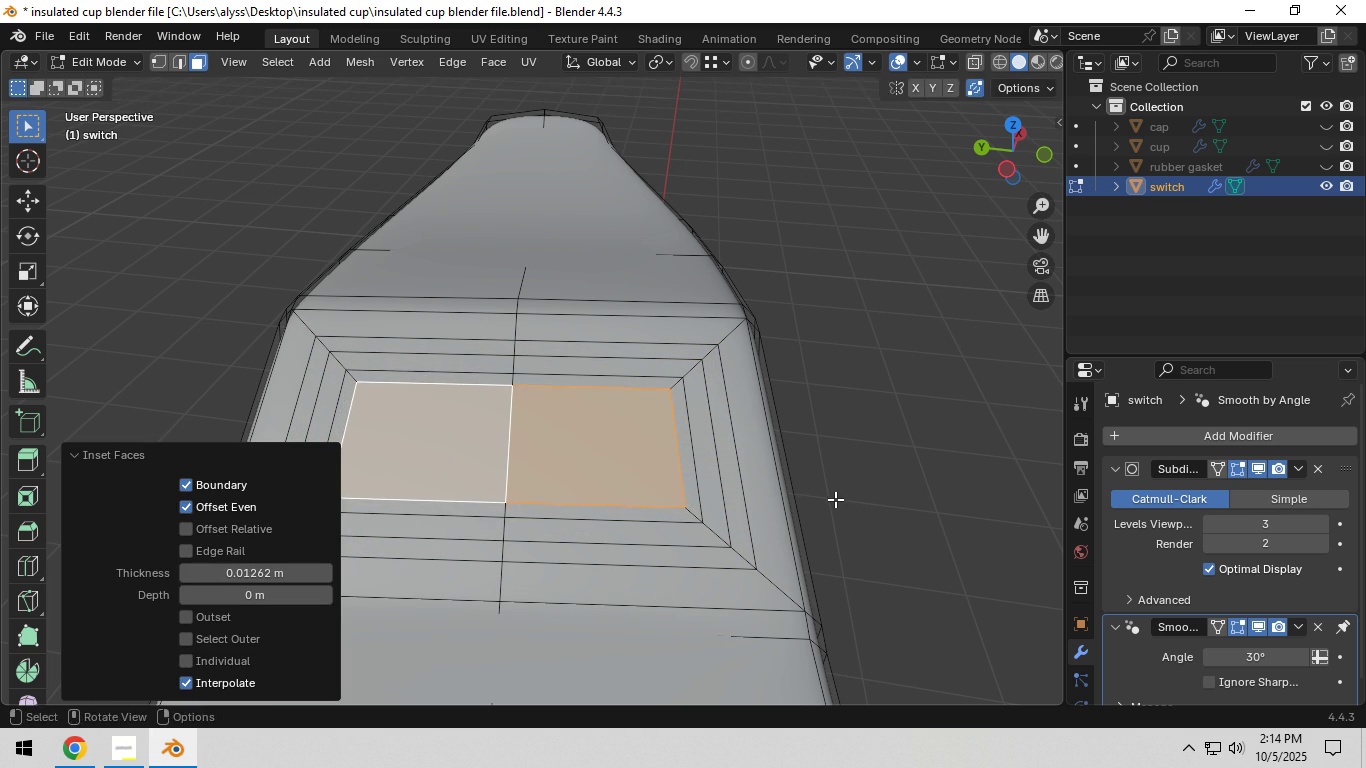 
left_click([835, 499])
 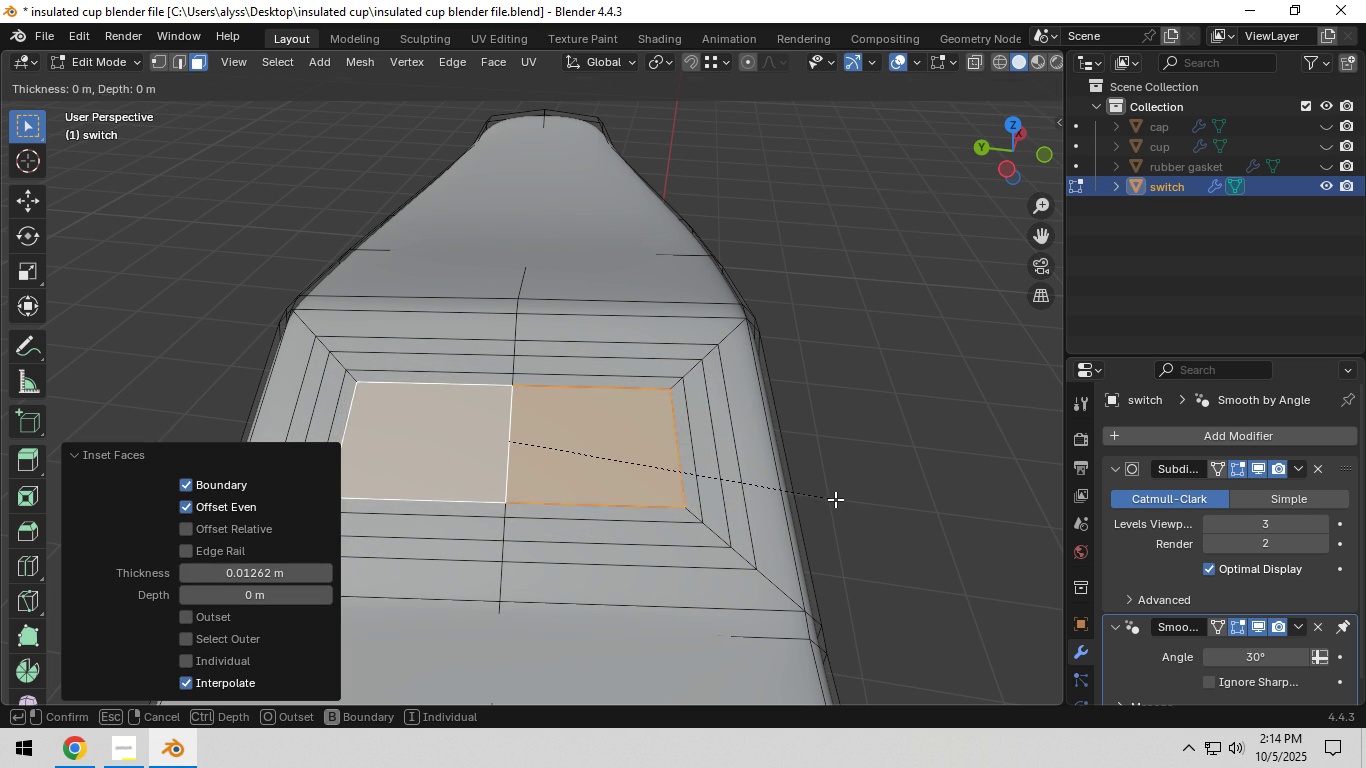 
key(I)
 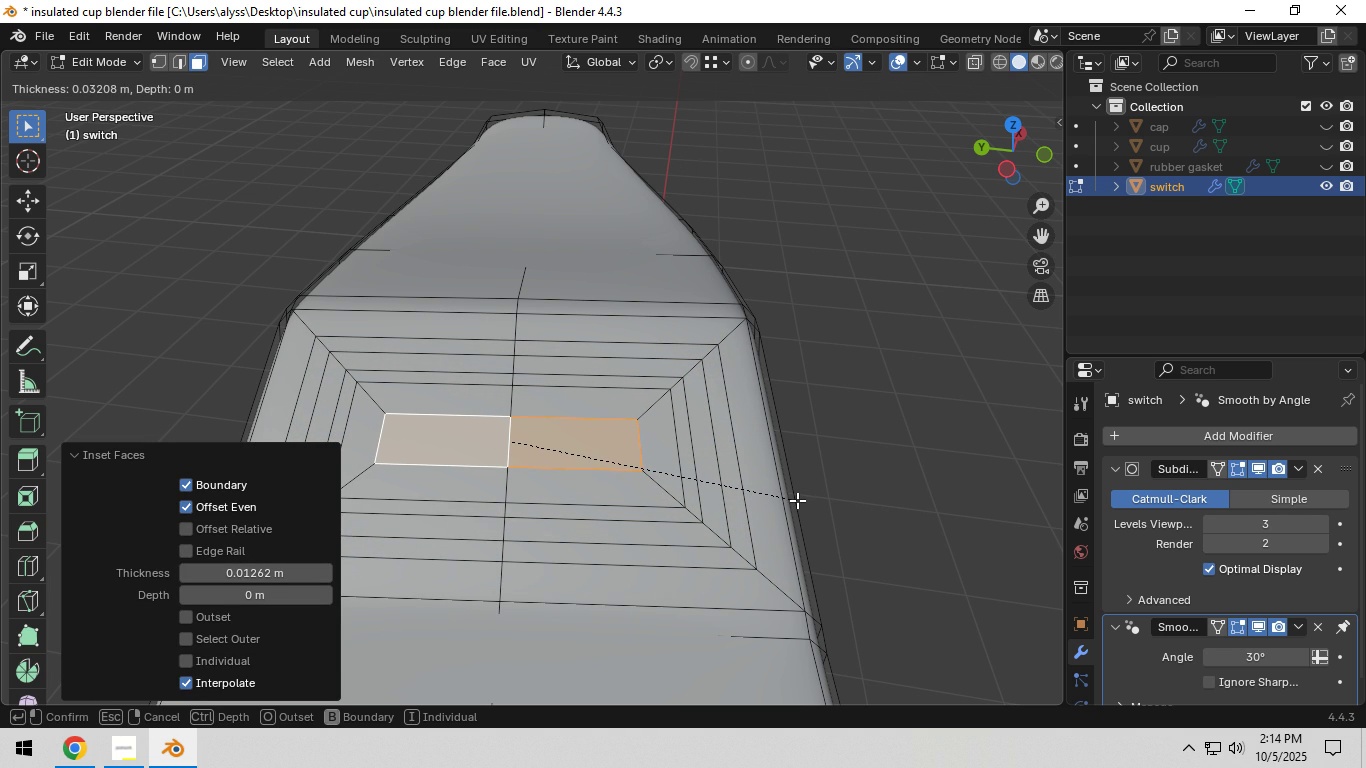 
wait(7.42)
 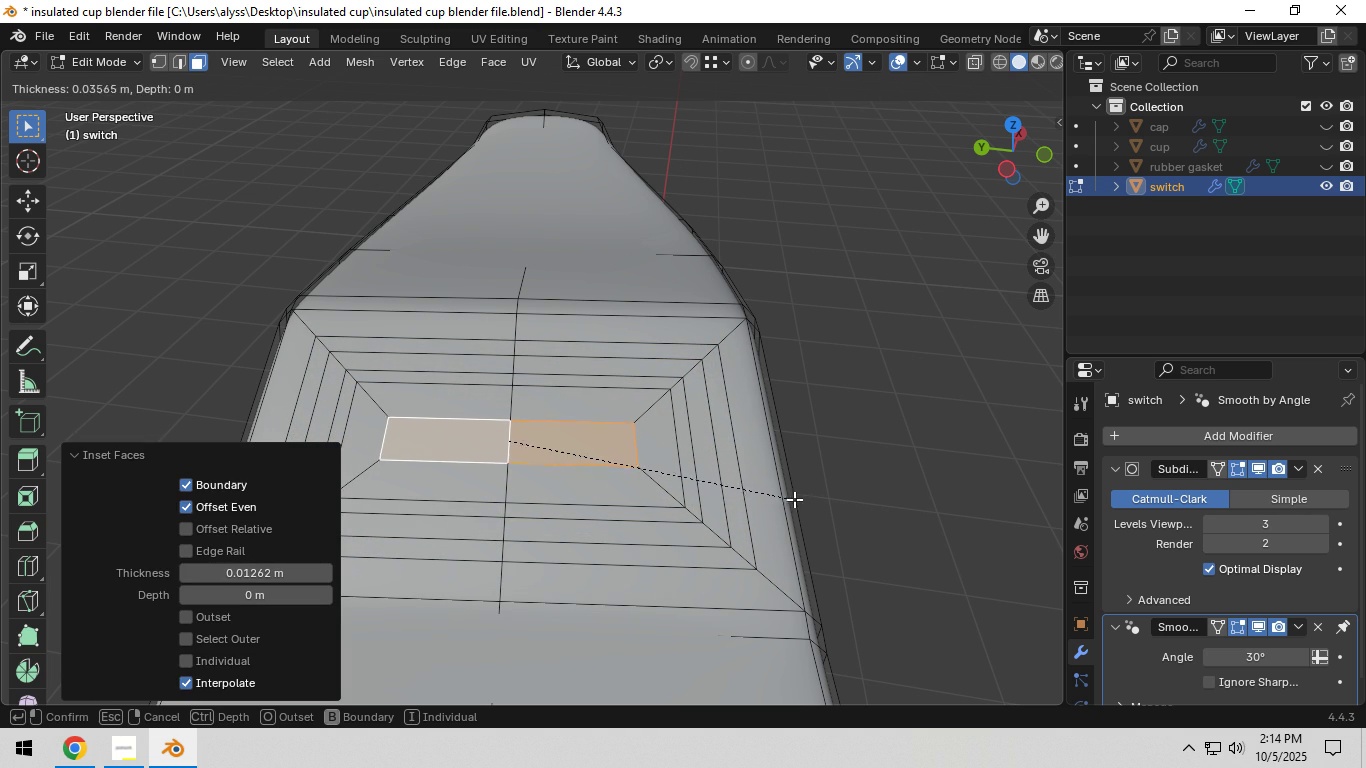 
left_click([794, 500])